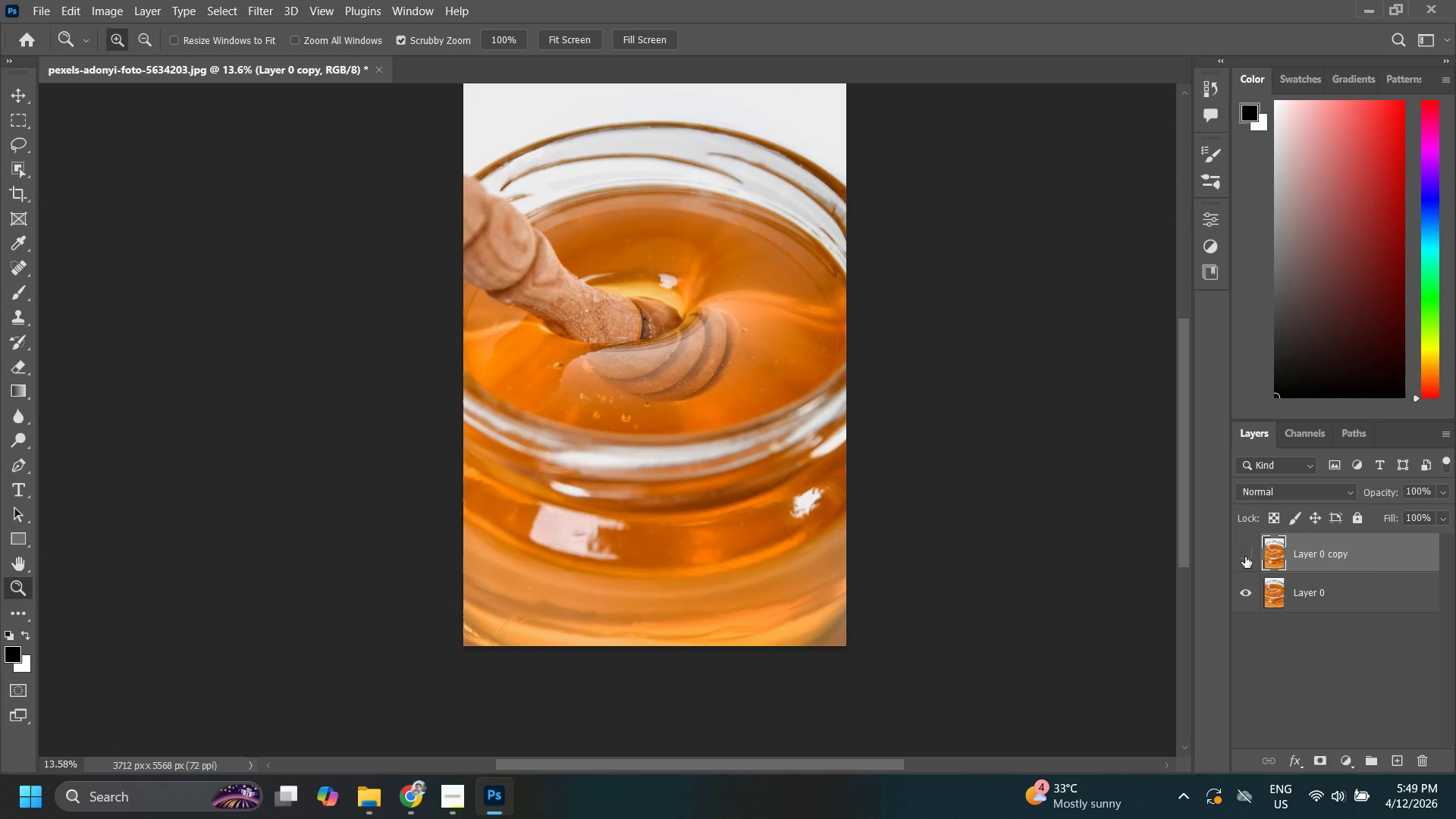 
double_click([1247, 552])
 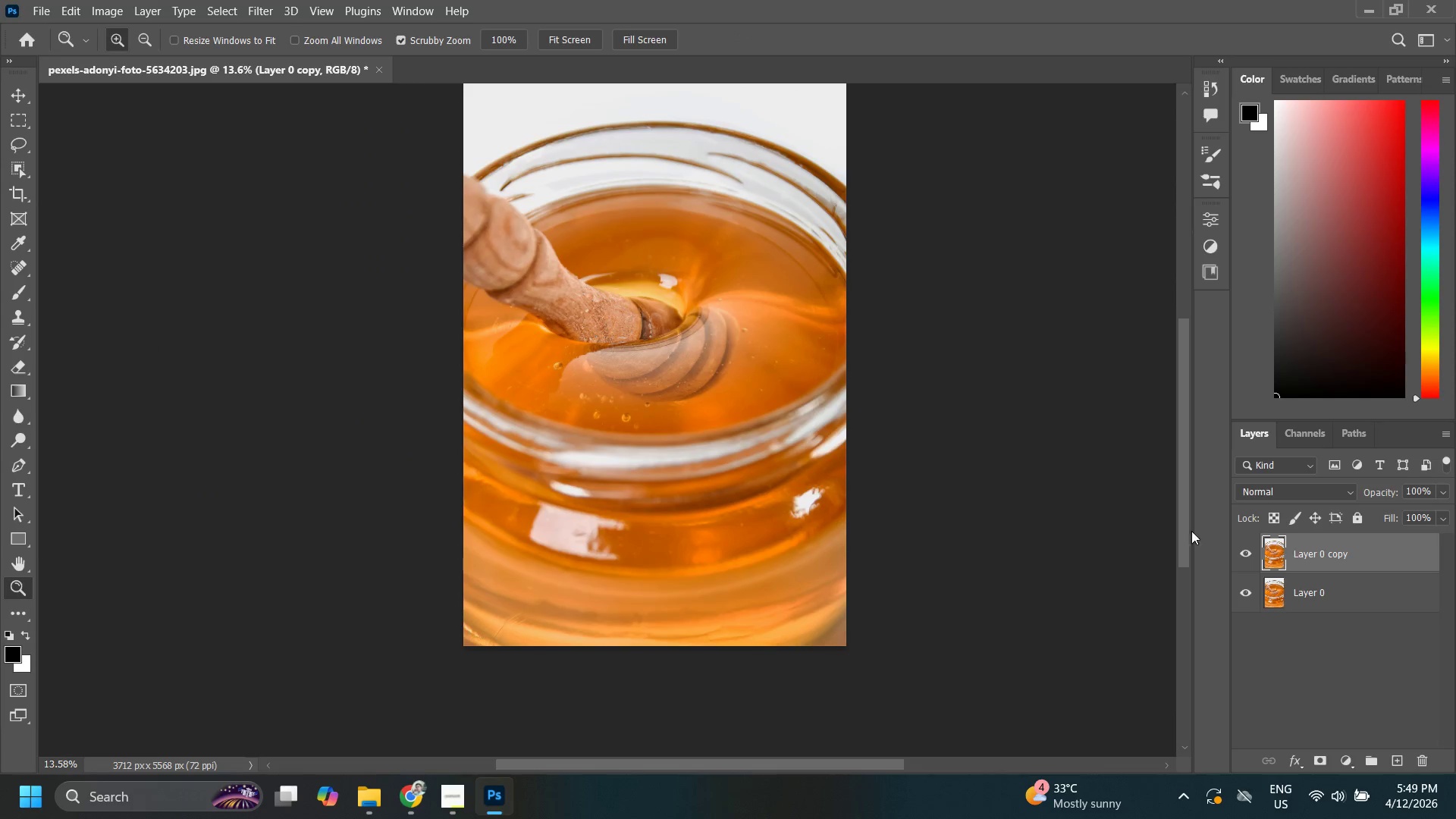 
type(zz zzz)
key(Tab)
 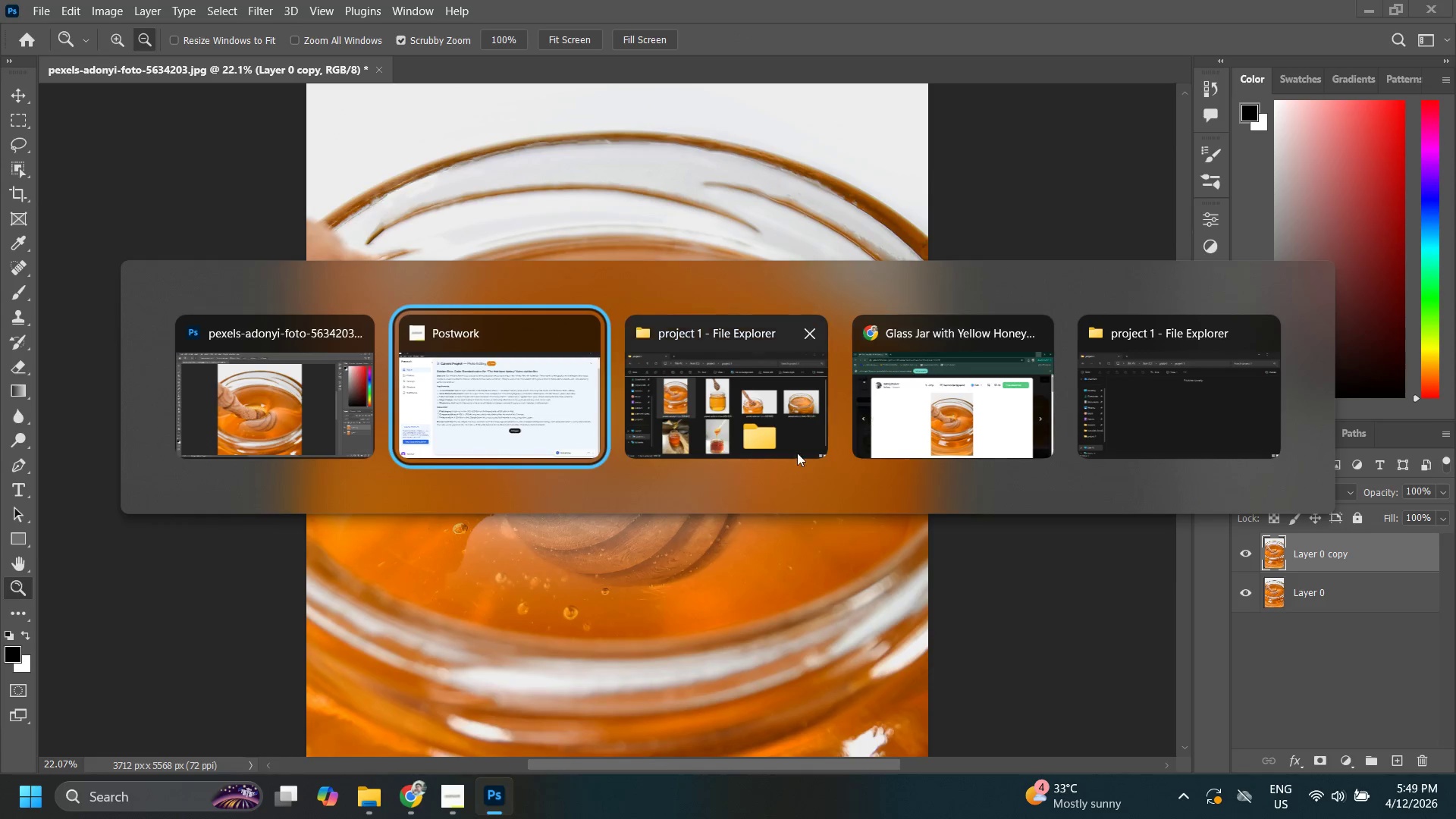 
left_click_drag(start_coordinate=[692, 297], to_coordinate=[739, 256])
 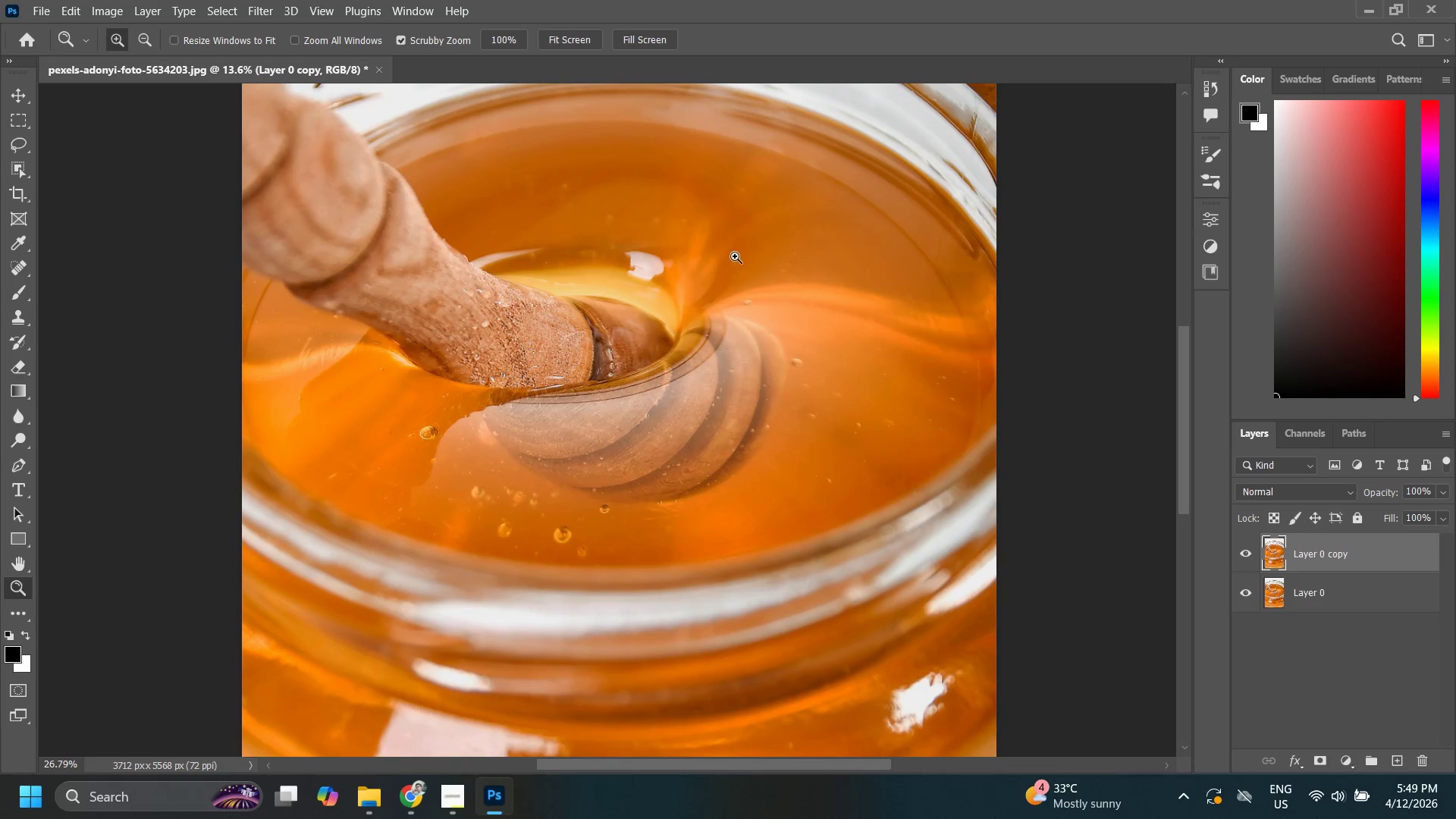 
left_click_drag(start_coordinate=[733, 257], to_coordinate=[698, 322])
 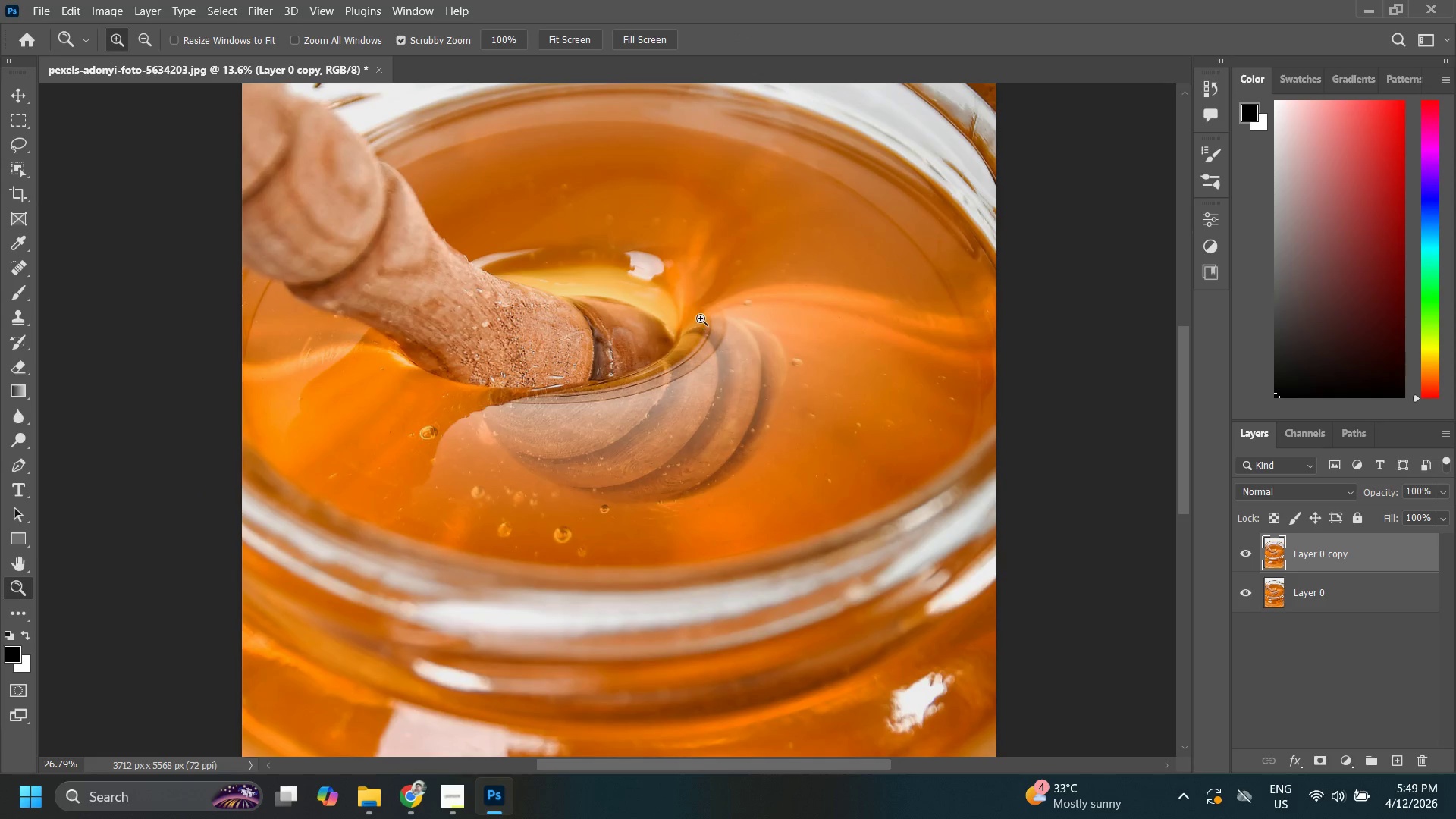 
left_click_drag(start_coordinate=[701, 318], to_coordinate=[682, 369])
 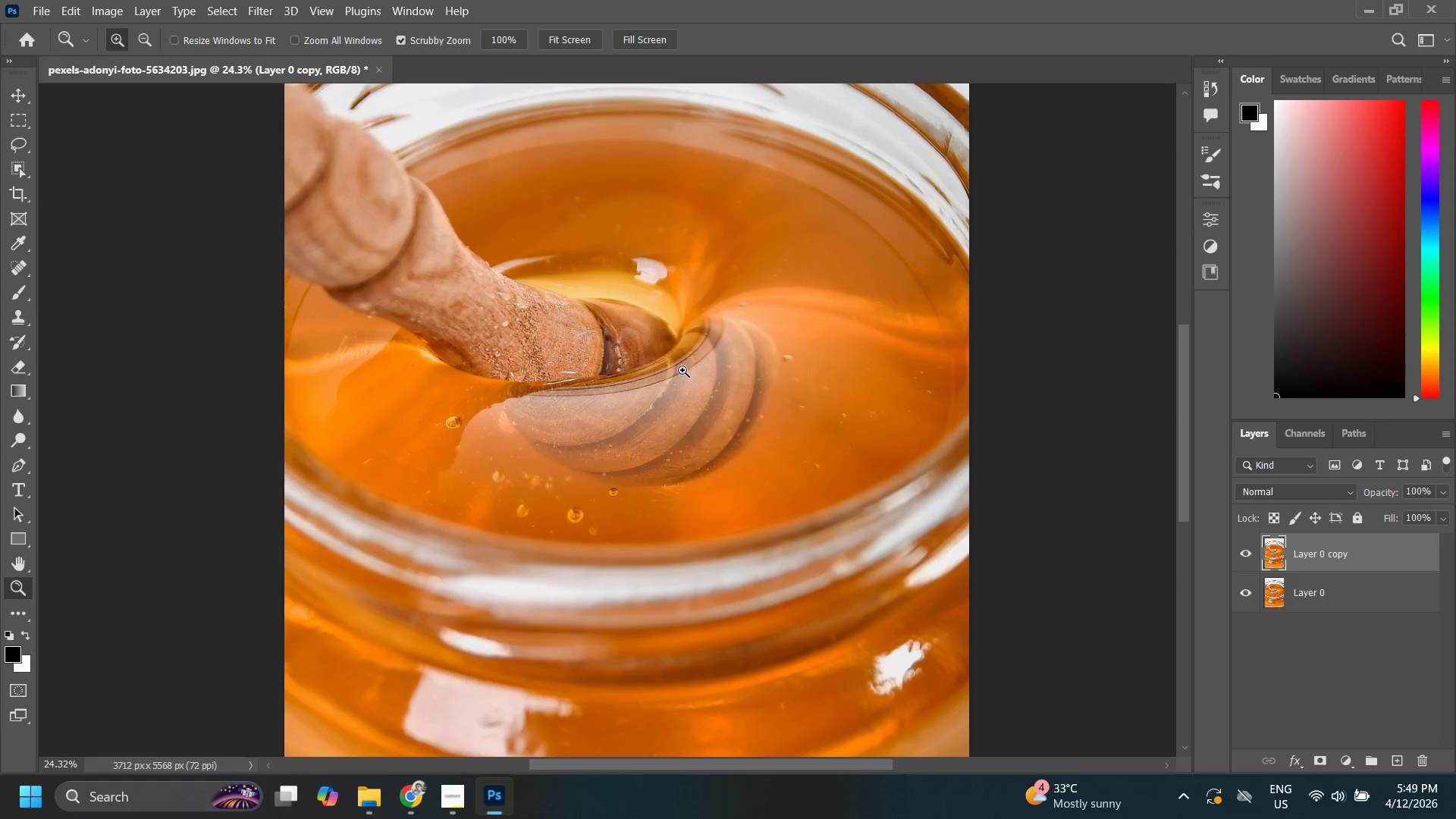 
left_click_drag(start_coordinate=[757, 308], to_coordinate=[734, 414])
 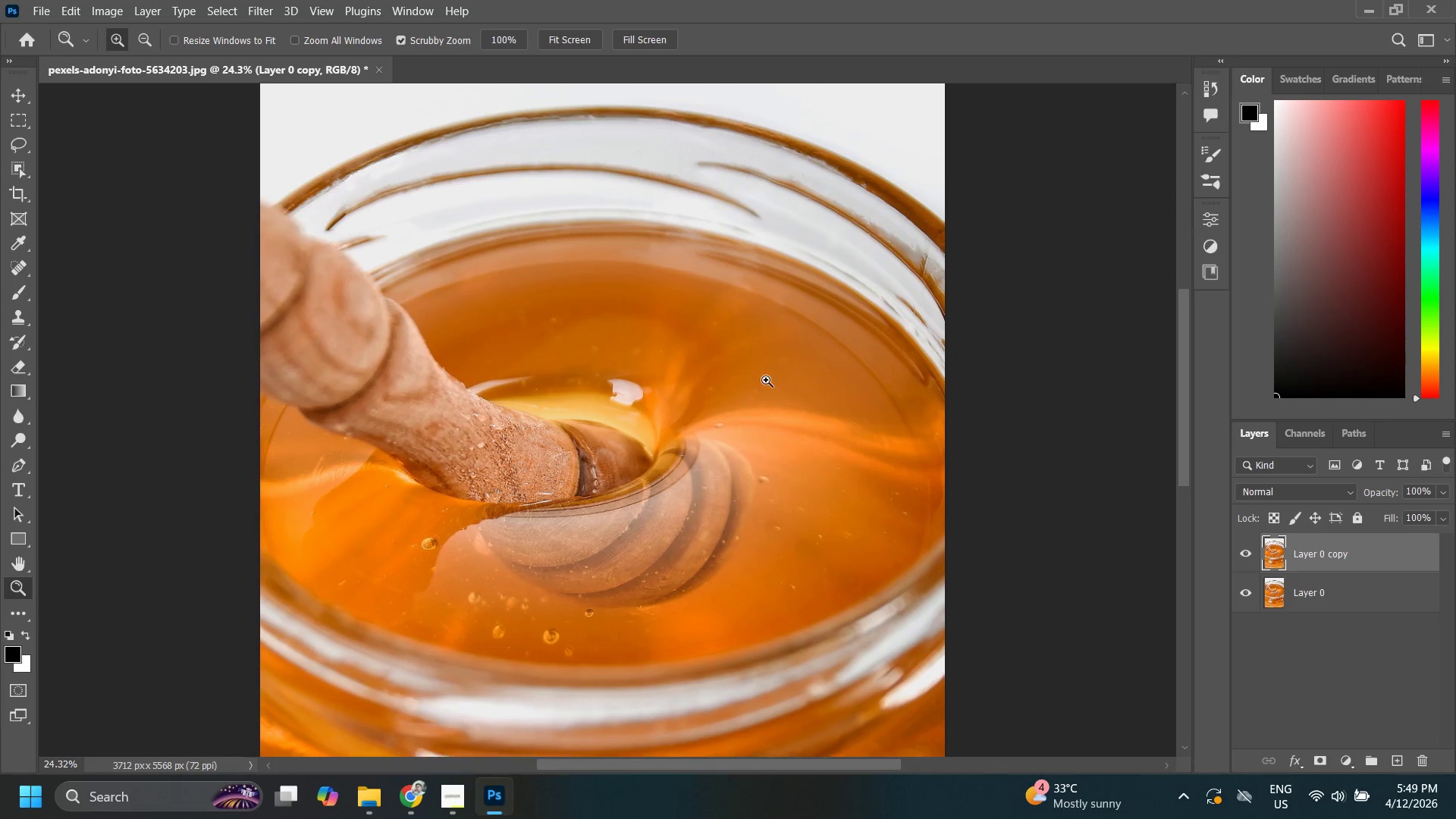 
left_click_drag(start_coordinate=[766, 380], to_coordinate=[759, 397])
 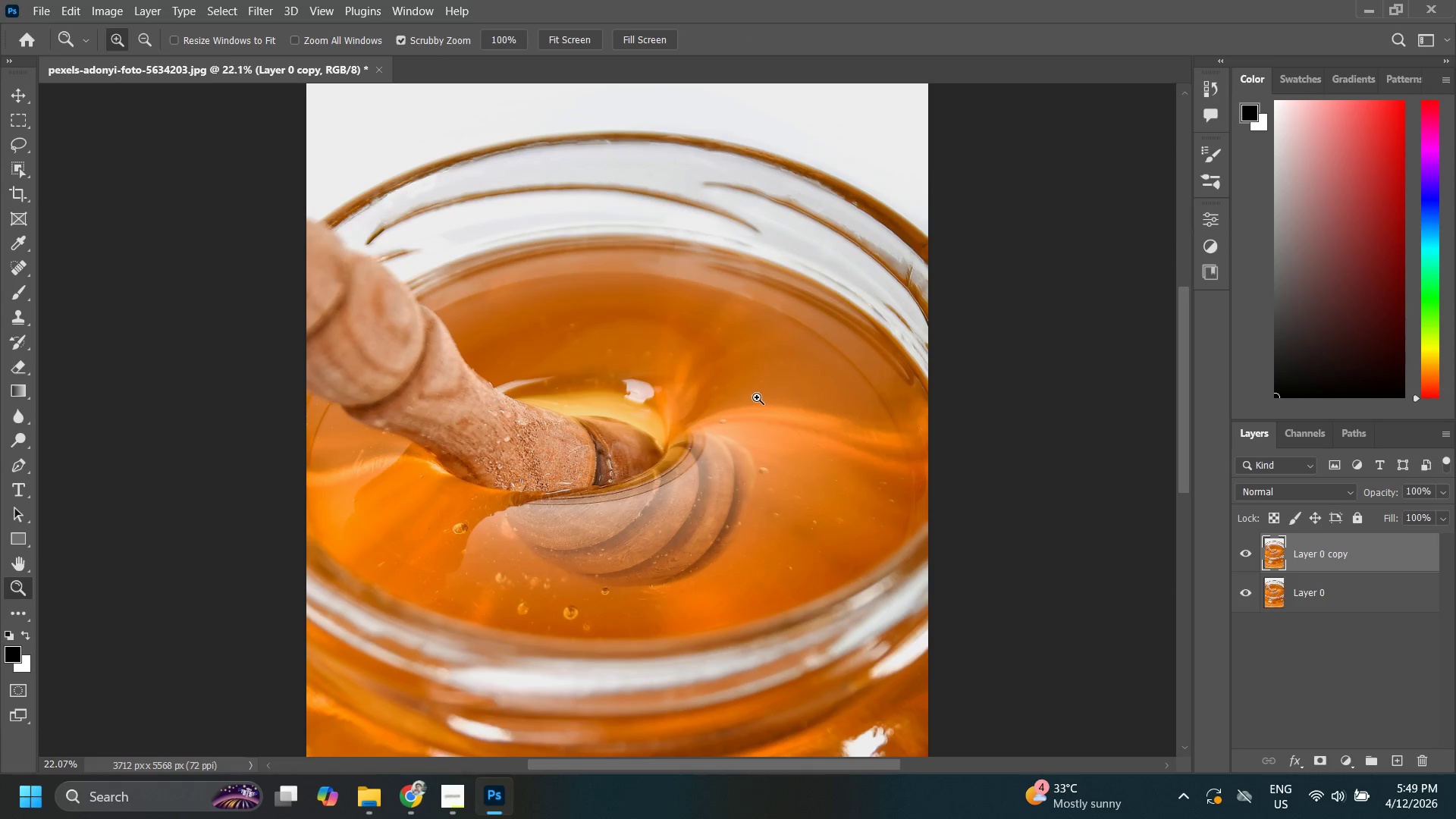 
hold_key(key=AltLeft, duration=1.62)